 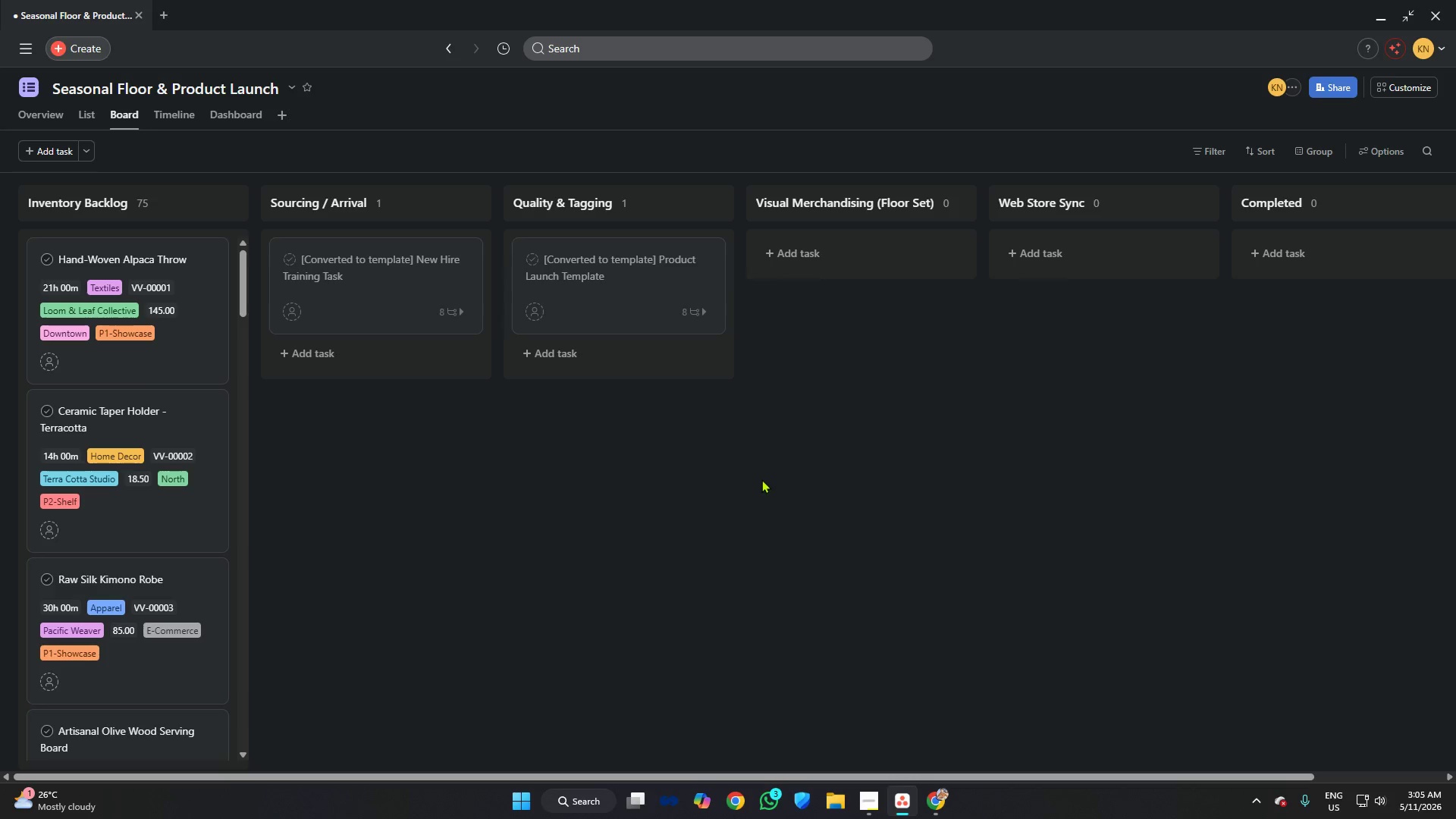 
left_click_drag(start_coordinate=[982, 779], to_coordinate=[1017, 786])
 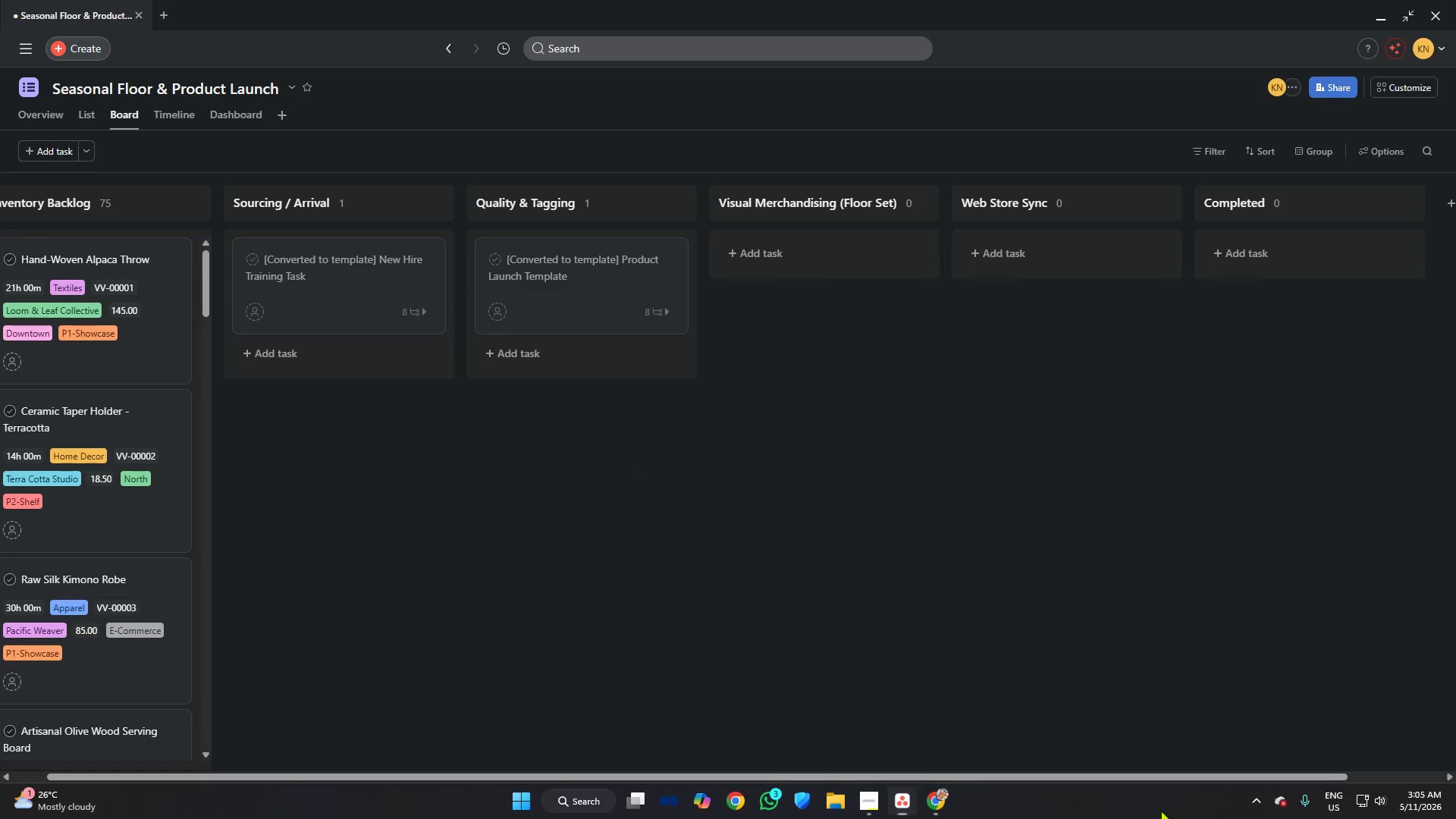 
left_click_drag(start_coordinate=[1121, 803], to_coordinate=[1232, 818])
 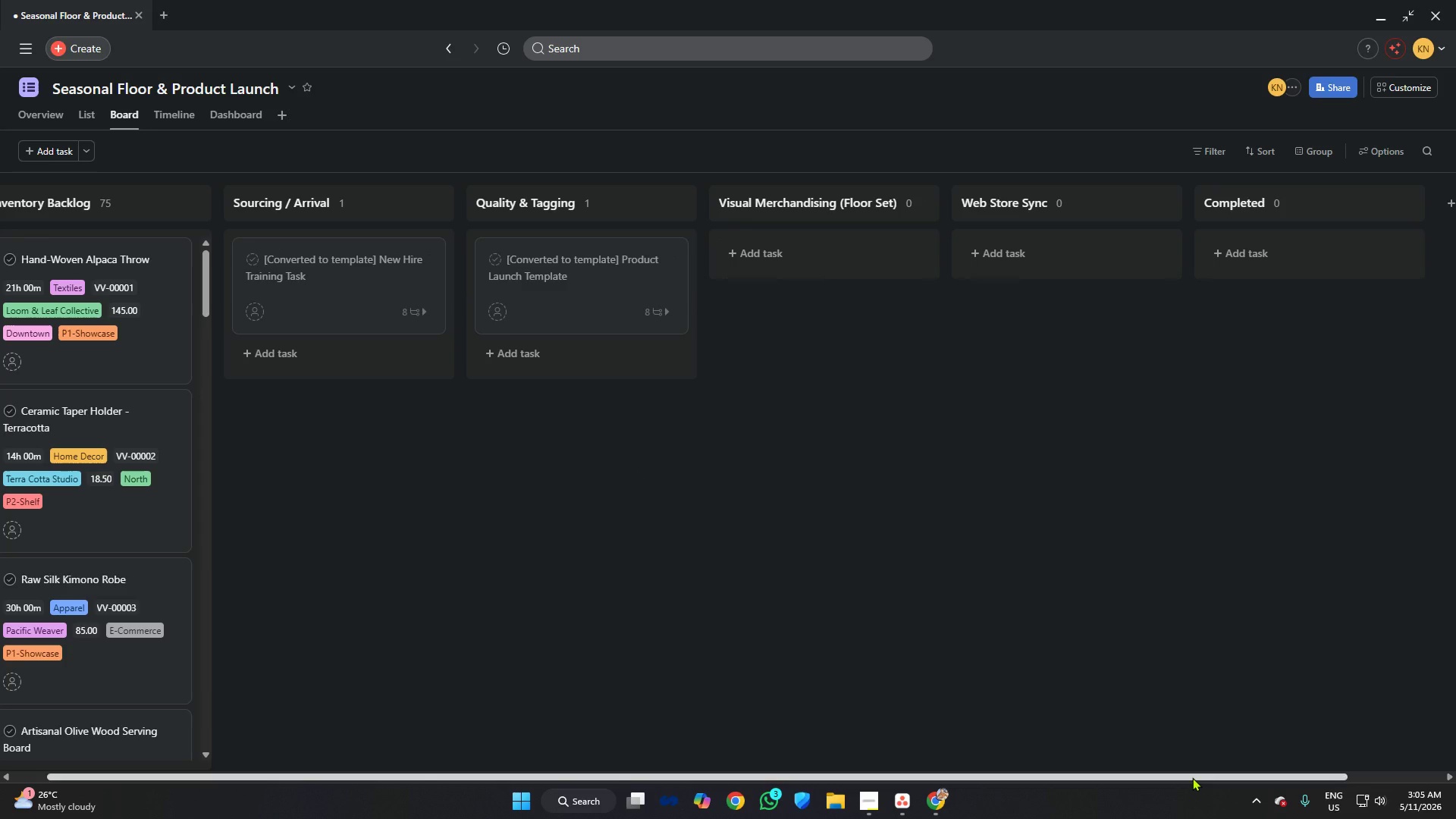 
left_click_drag(start_coordinate=[1192, 777], to_coordinate=[758, 763])
 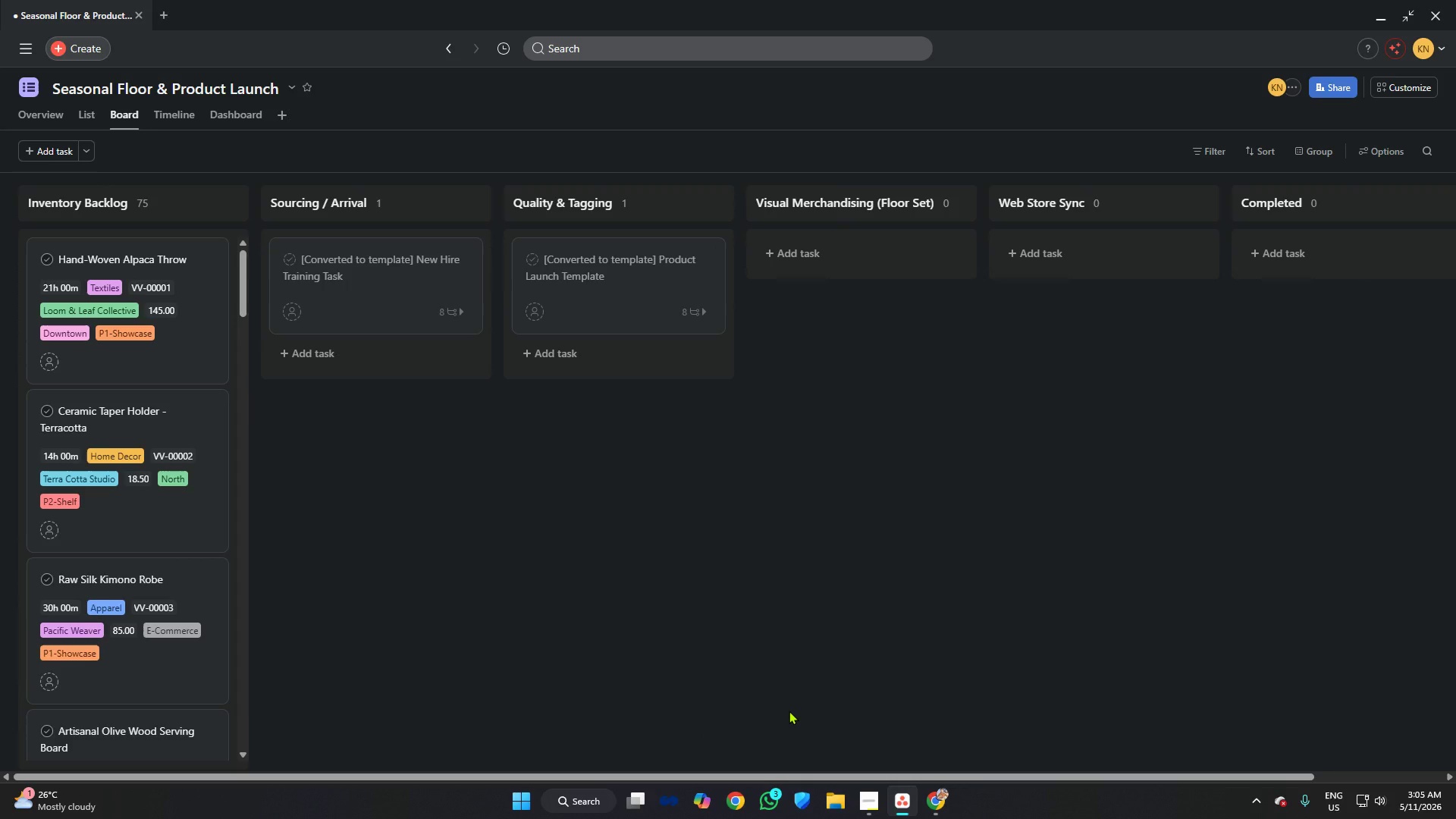 
left_click([789, 711])
 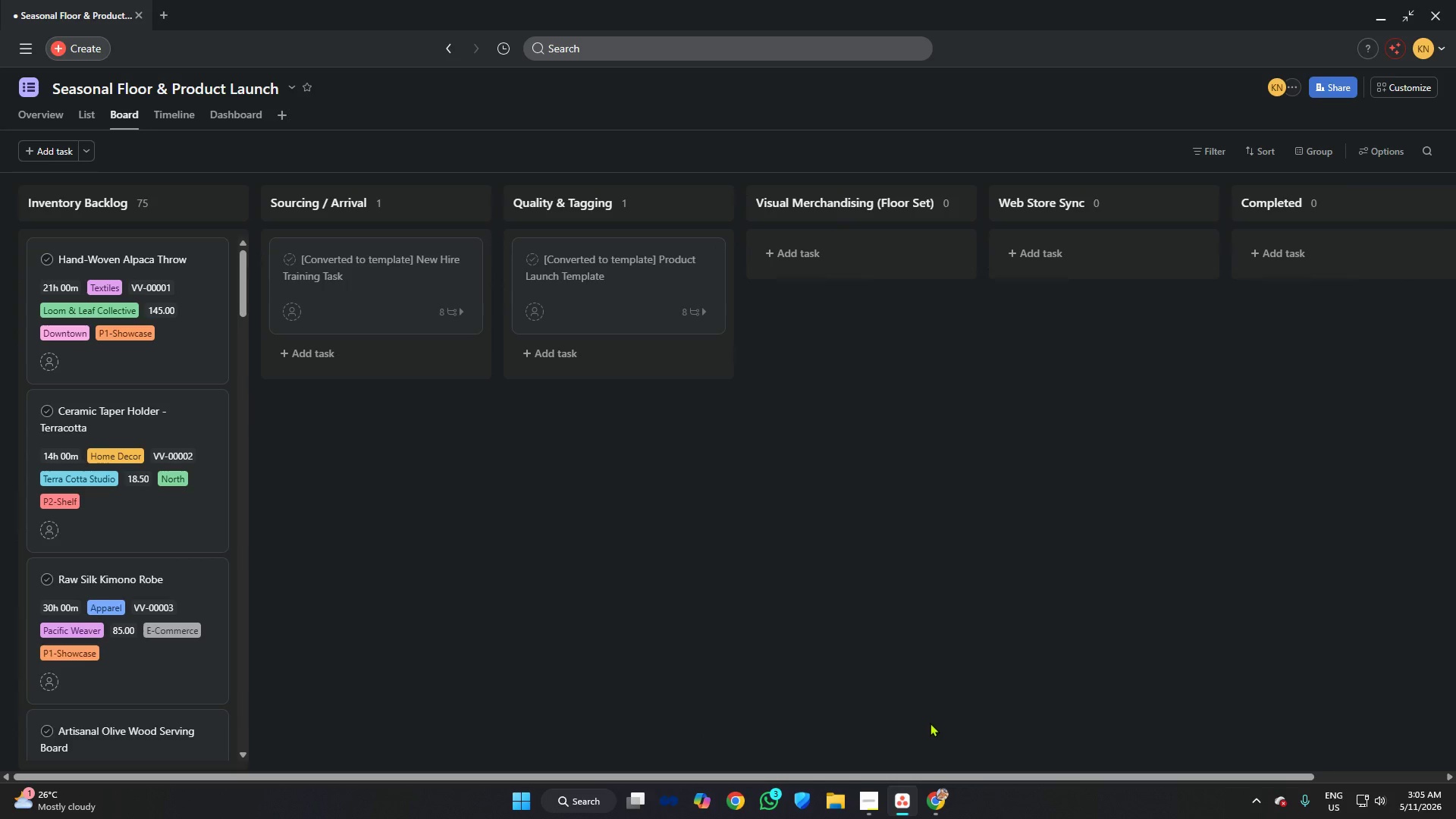 
wait(5.47)
 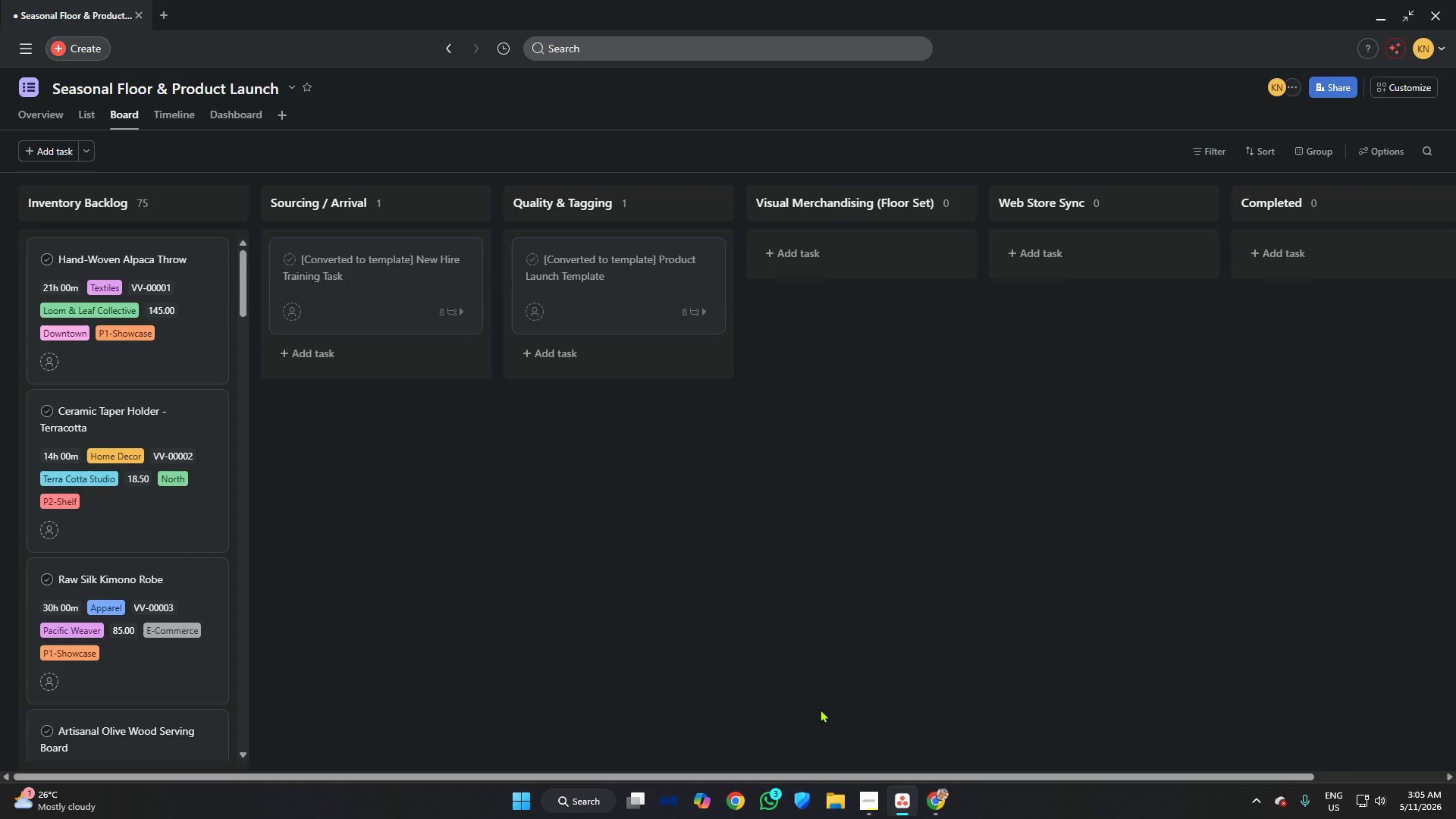 
left_click([873, 804])